 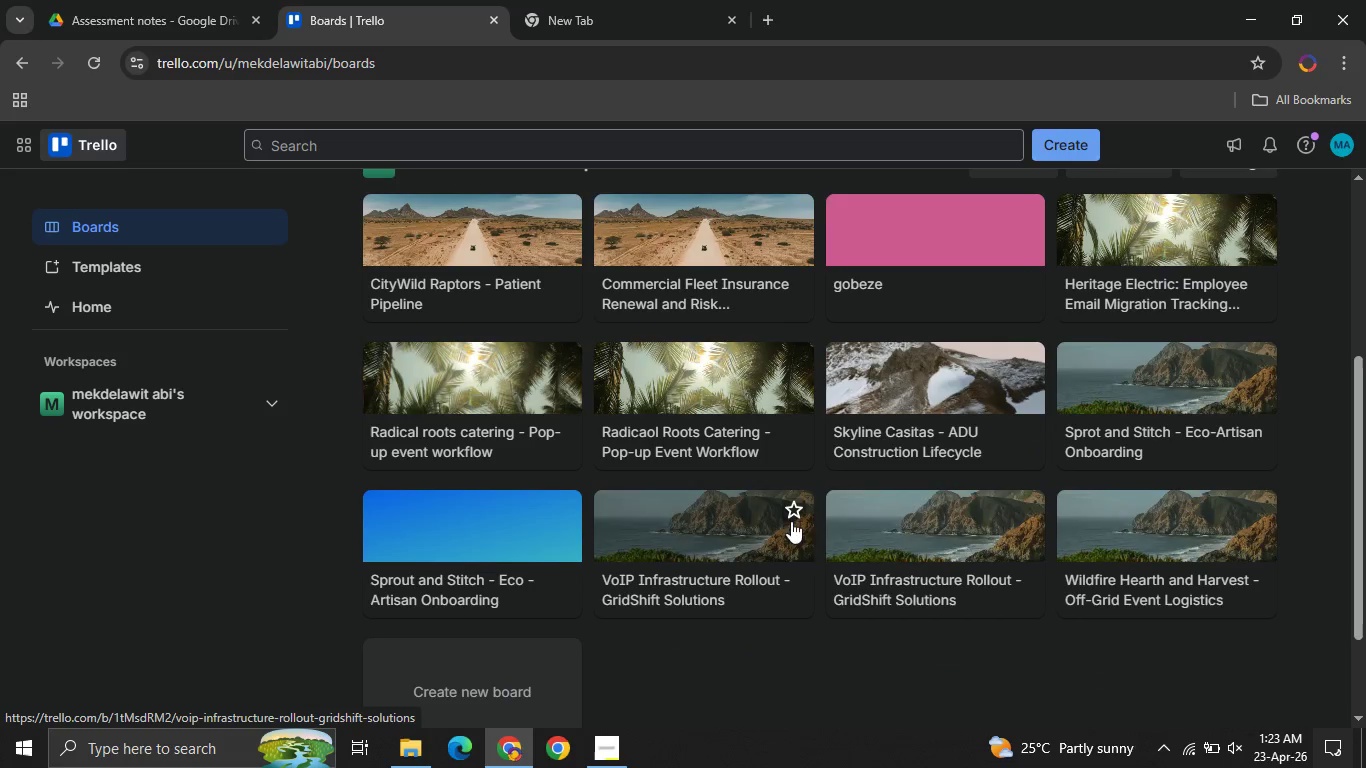 
left_click([514, 693])
 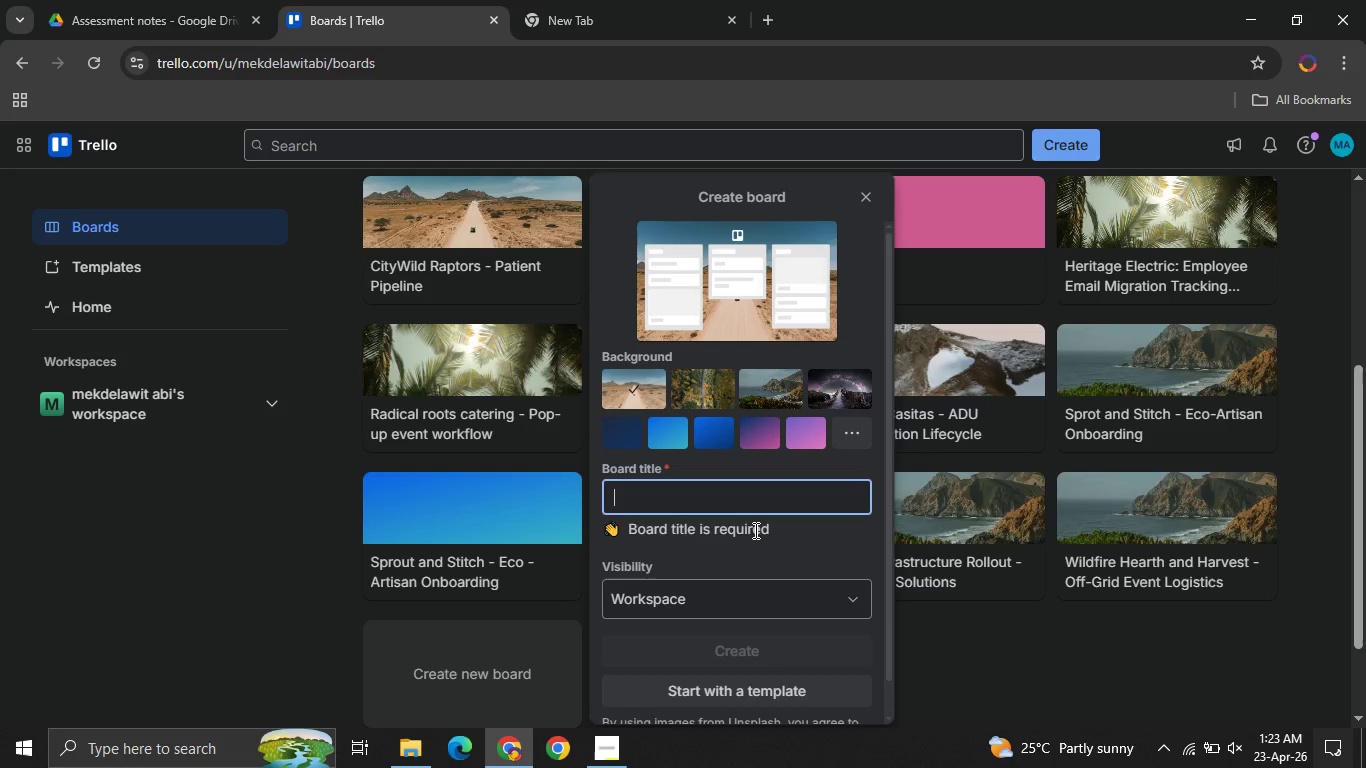 
wait(10.81)
 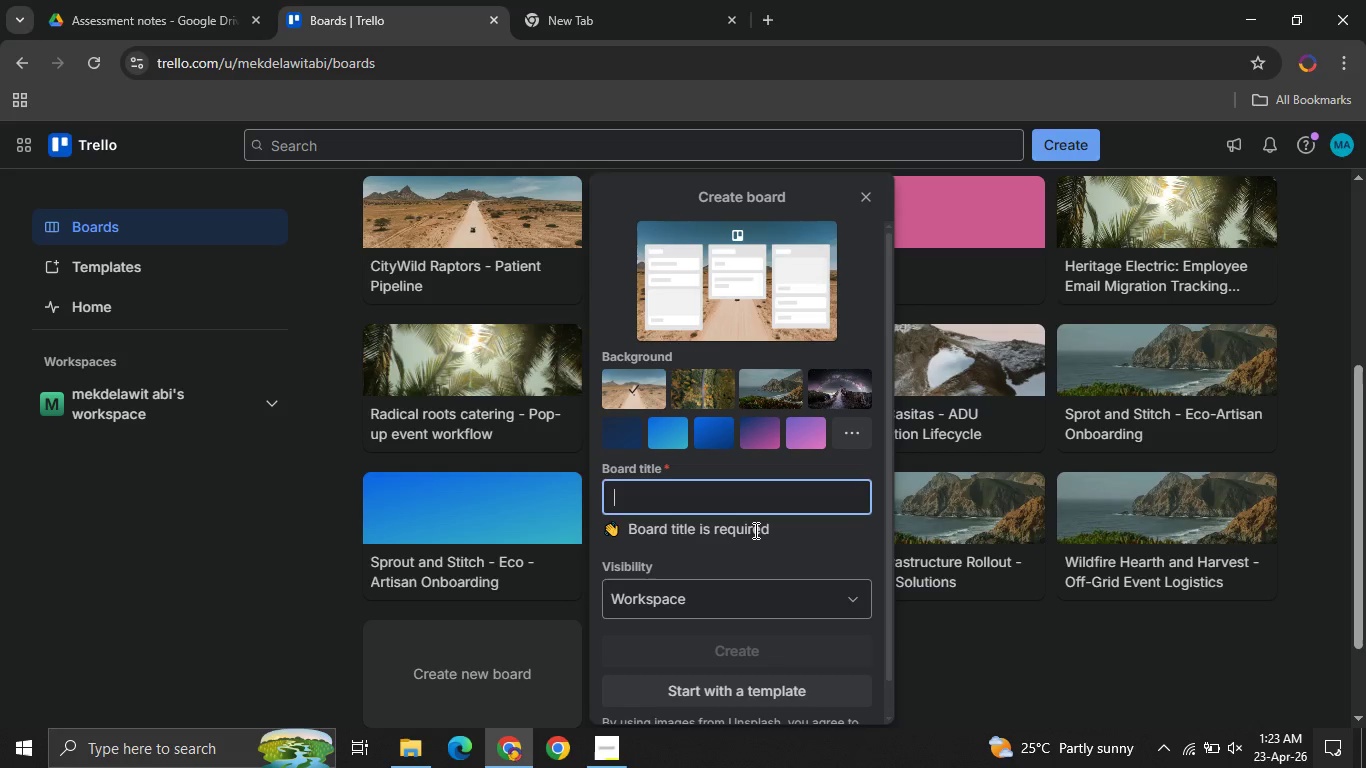 
type(Mul)
 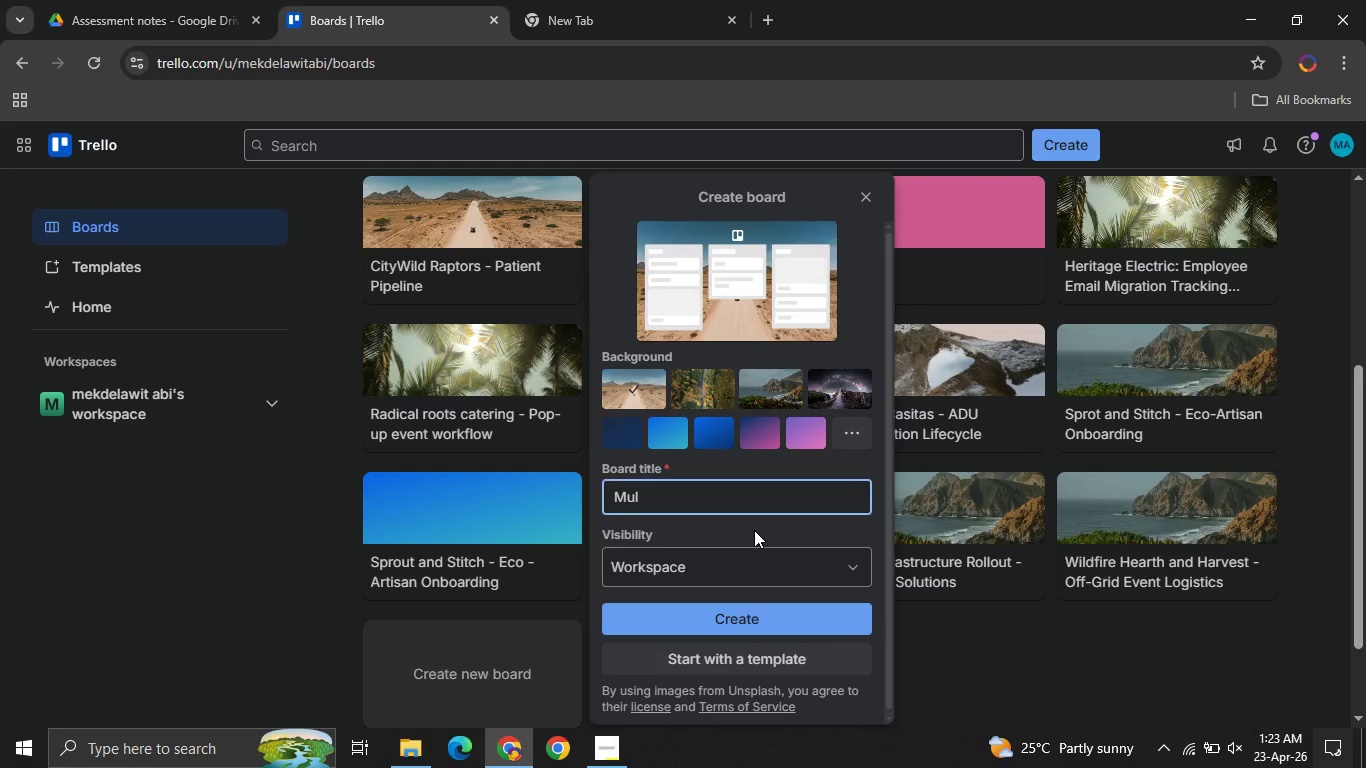 
type(ti-Sport Tournament )
 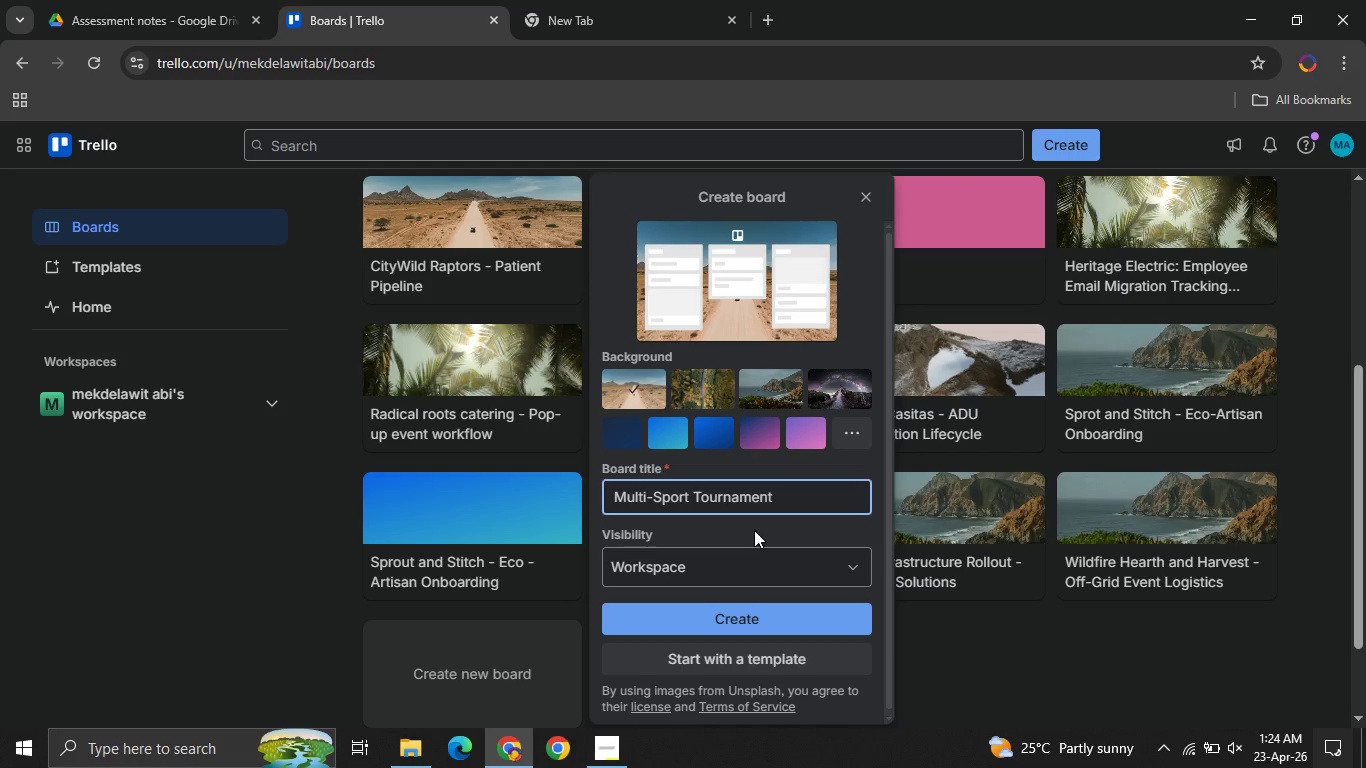 
type(Logistics System - Baseibe )
key(Backspace)
key(Backspace)
key(Backspace)
key(Backspace)
type(line and Splash)
 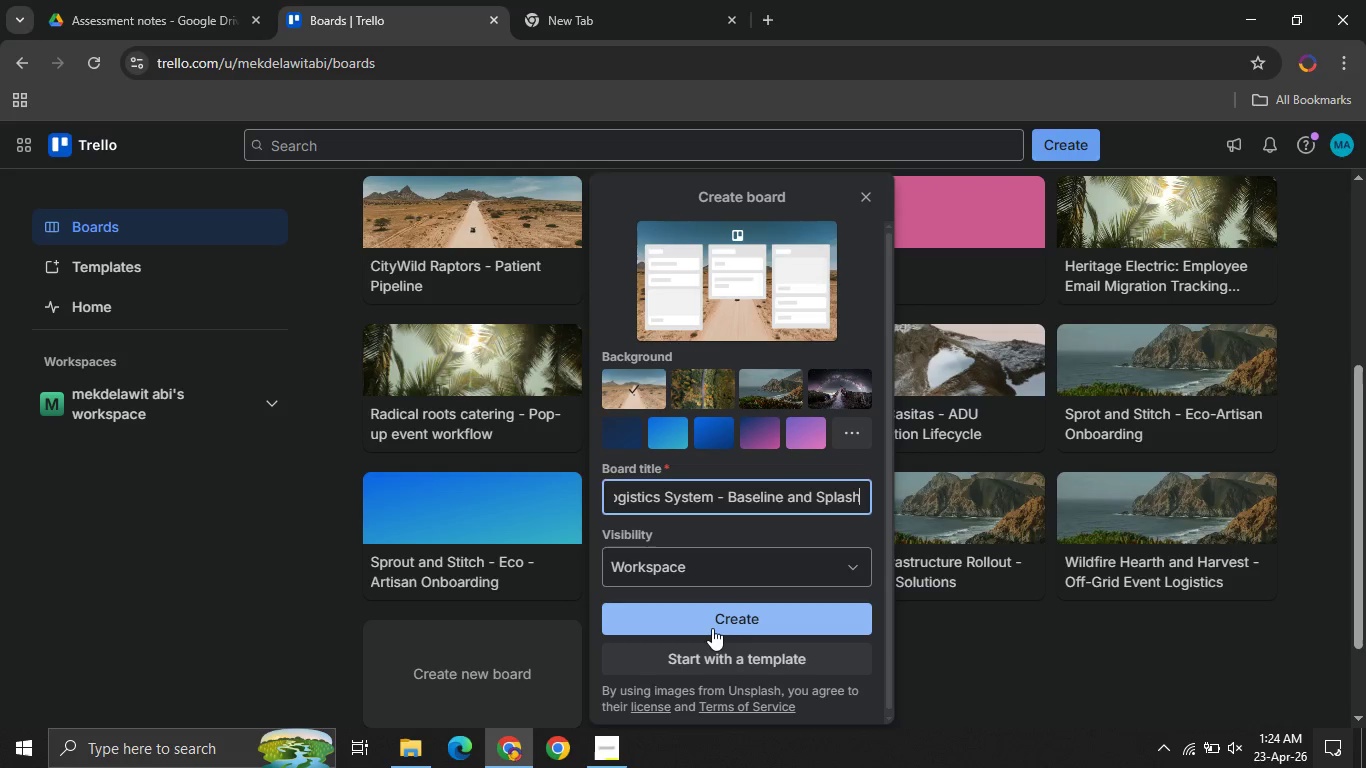 
left_click([712, 628])
 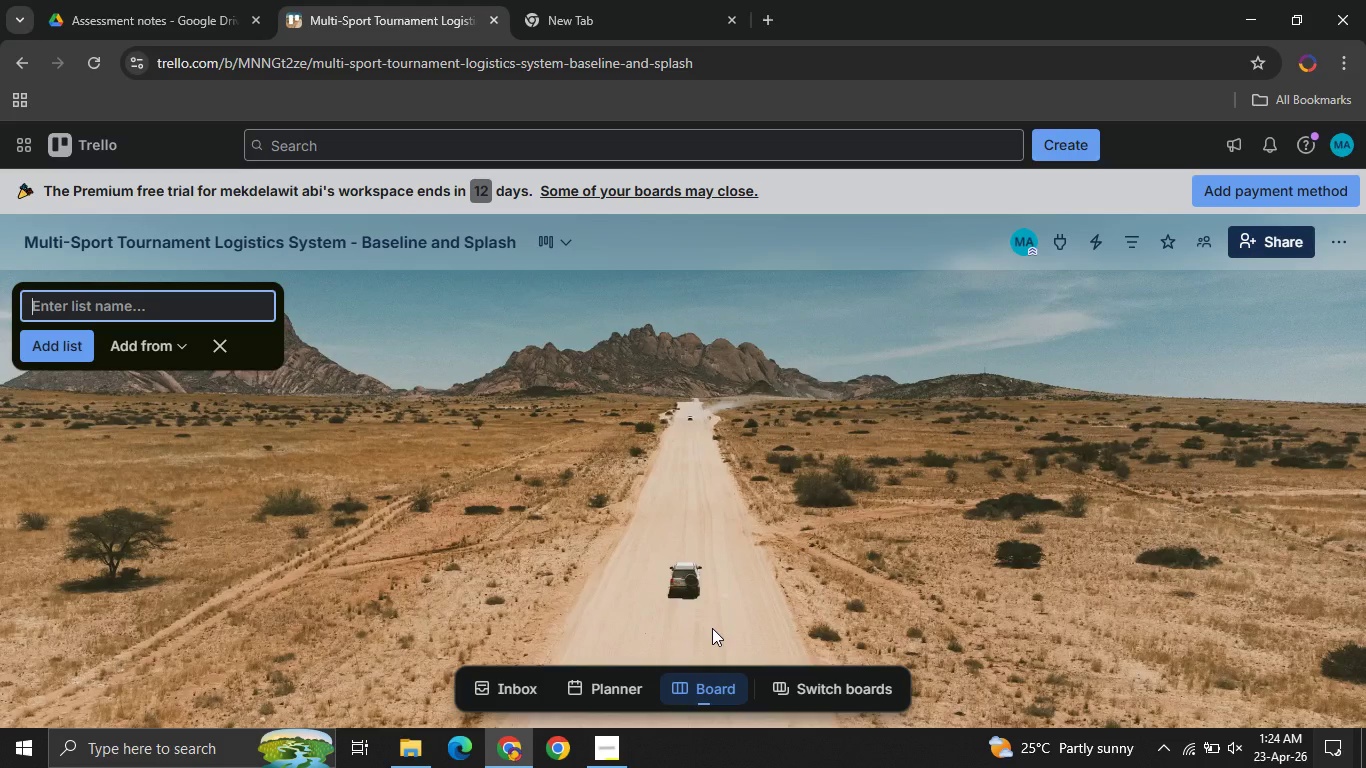 
wait(17.11)
 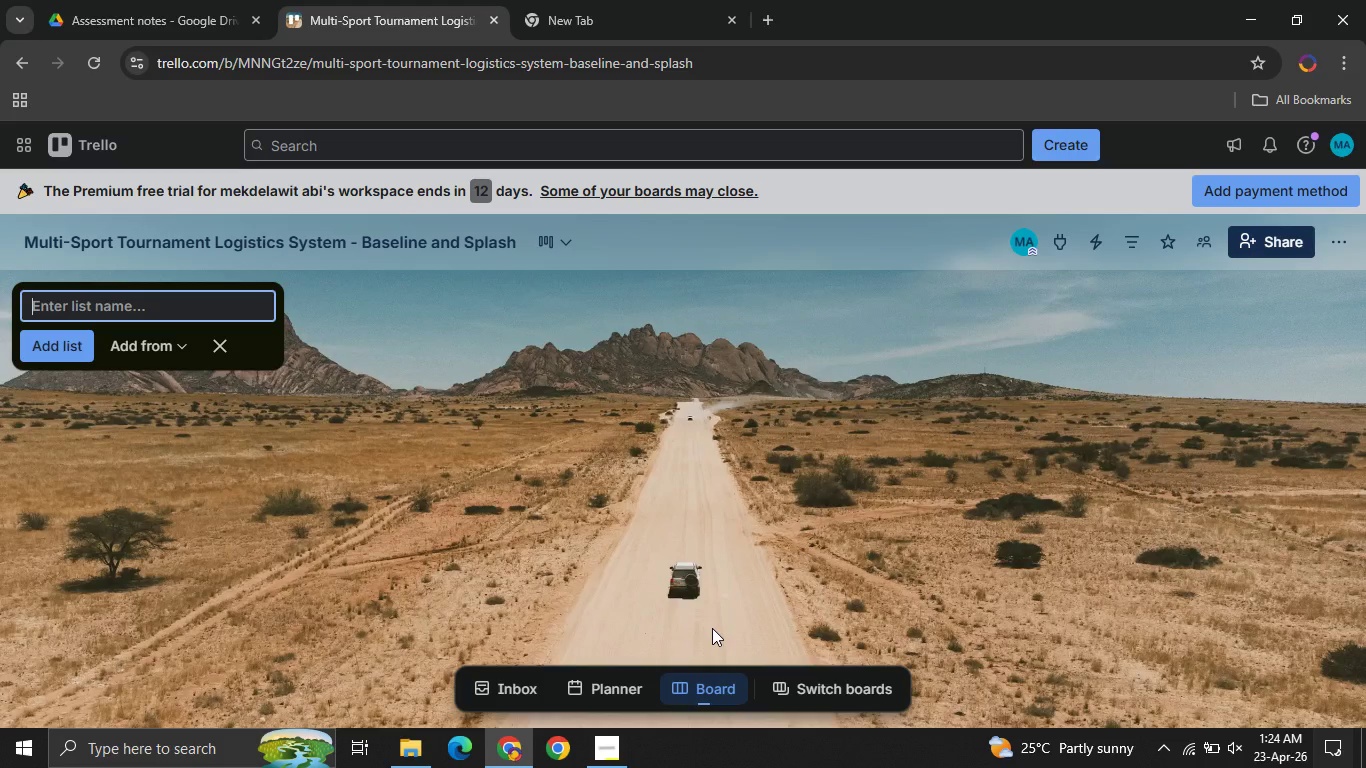 
type(Event inquiry )
 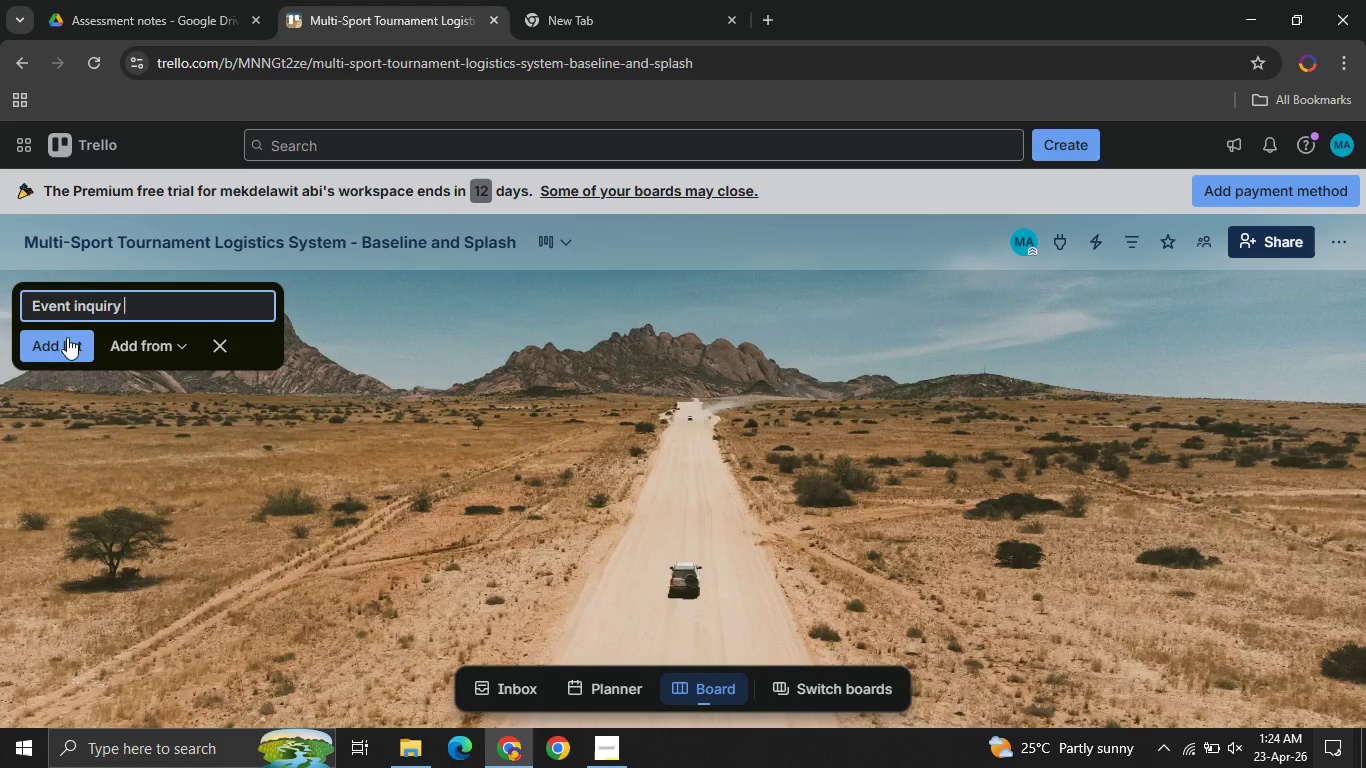 
left_click([68, 341])
 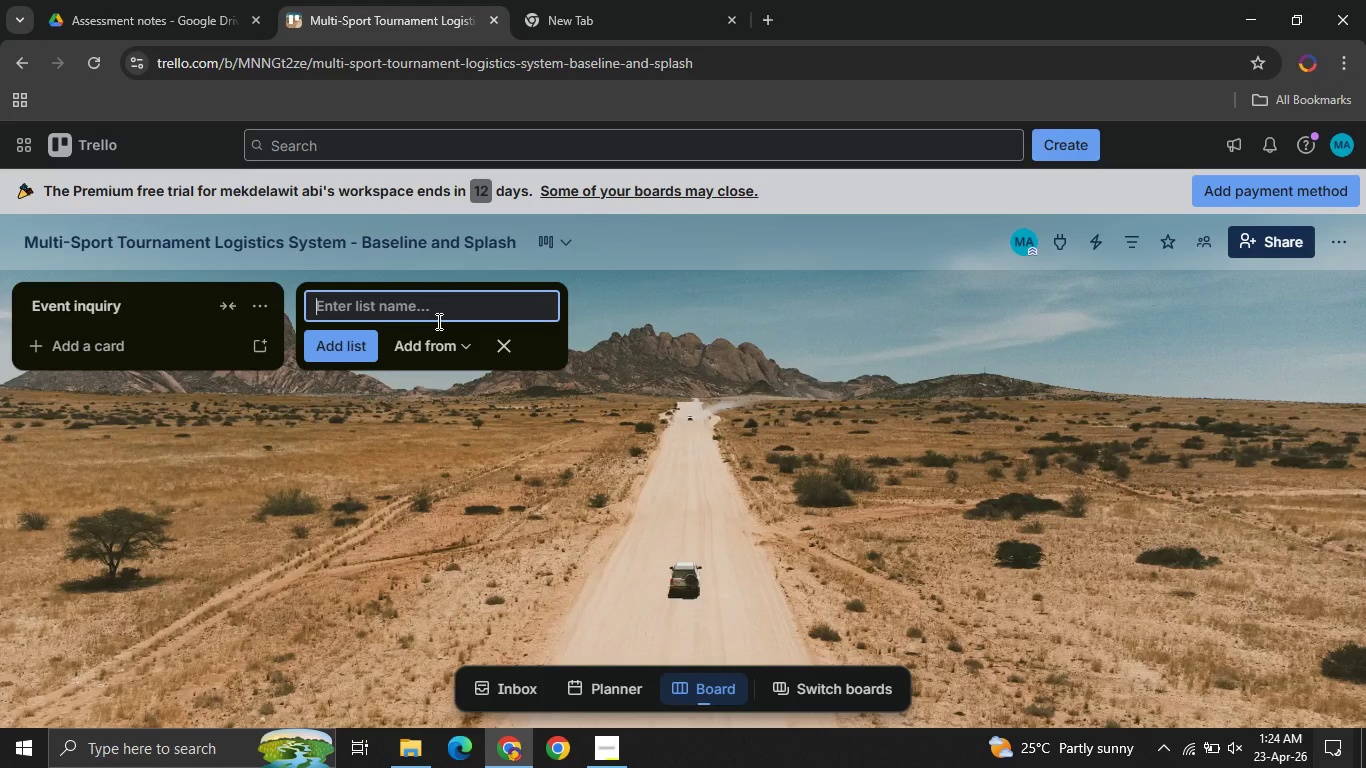 
type(Approved and scheduled )
 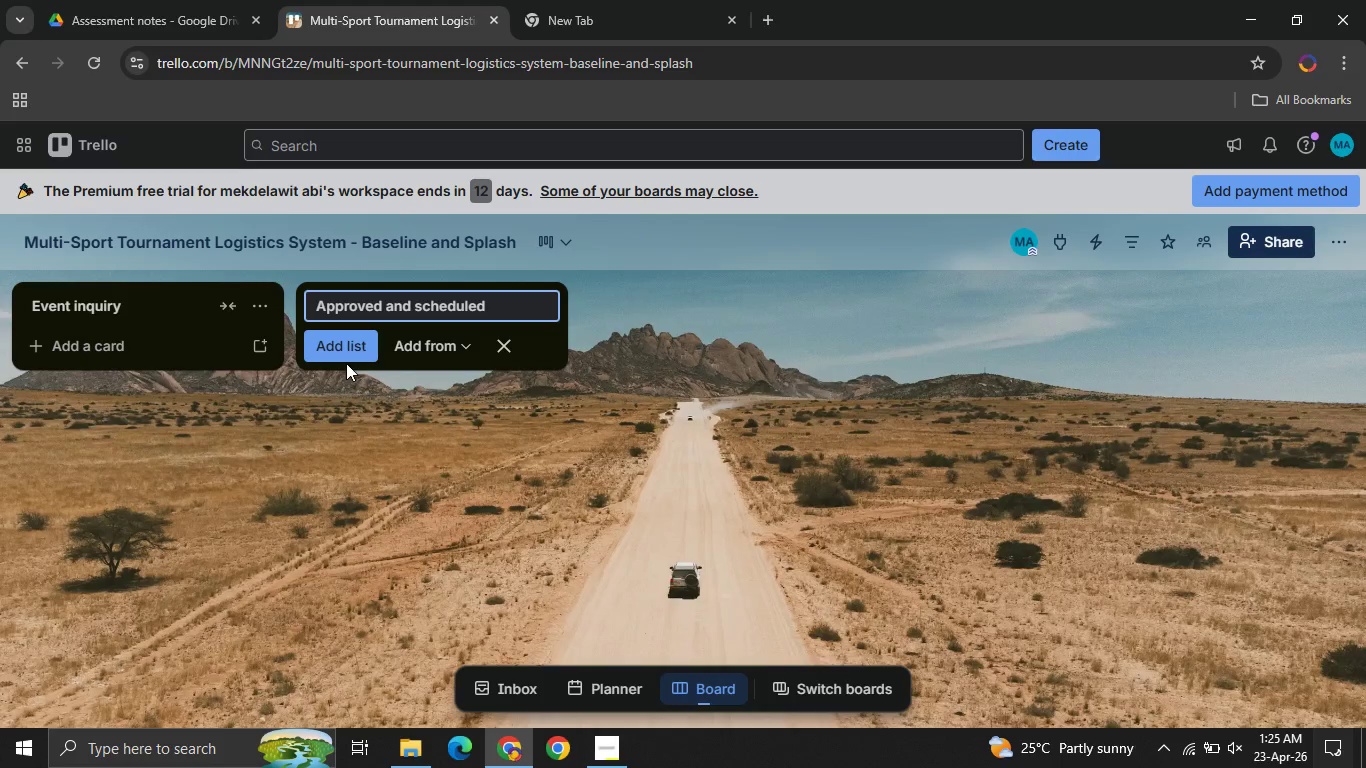 
left_click([346, 363])
 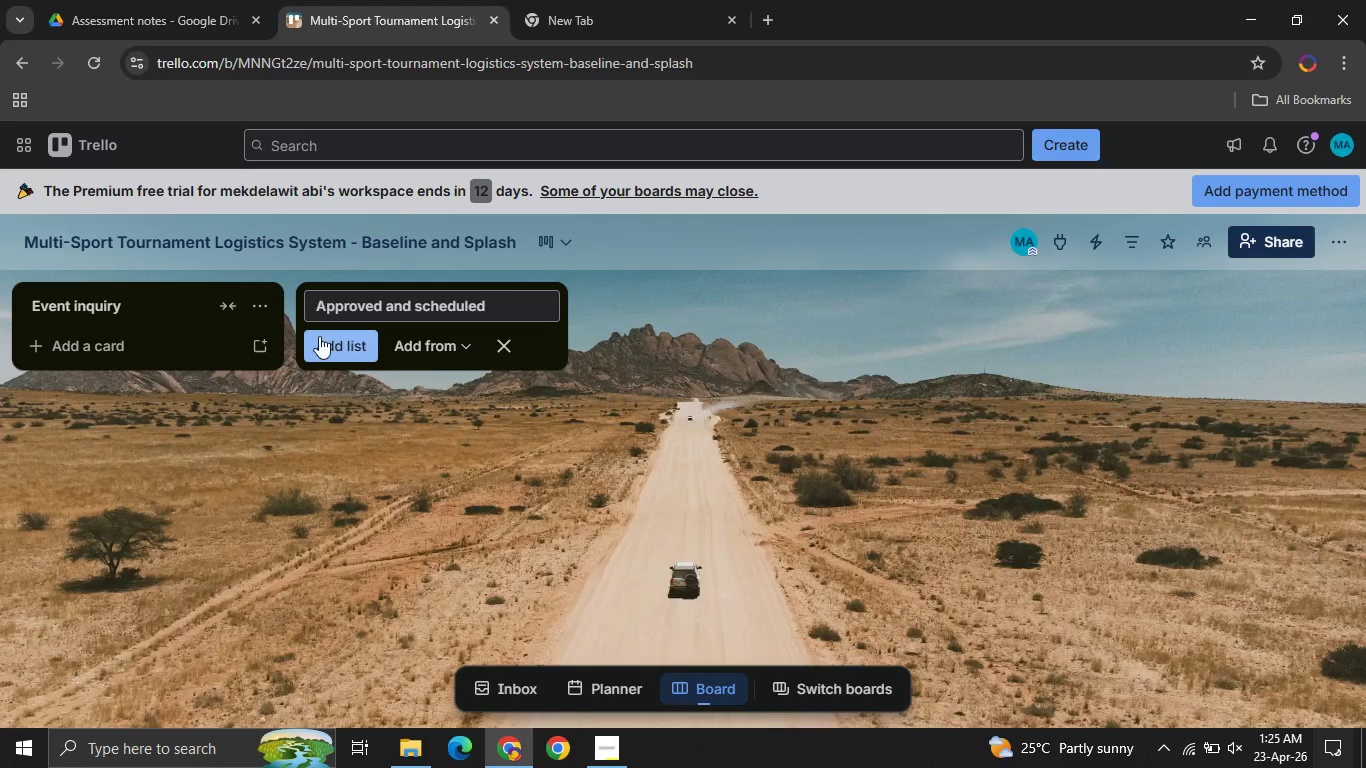 
left_click([319, 336])
 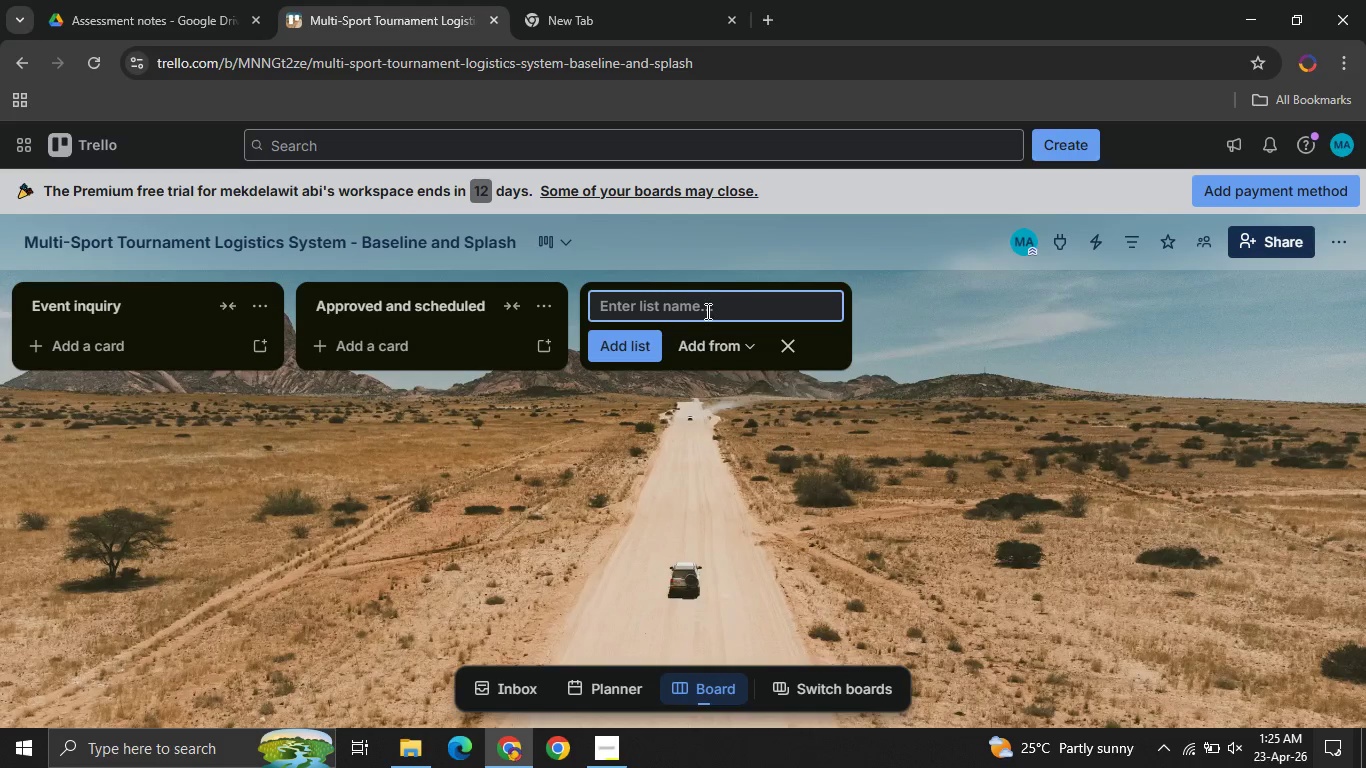 
left_click([703, 311])
 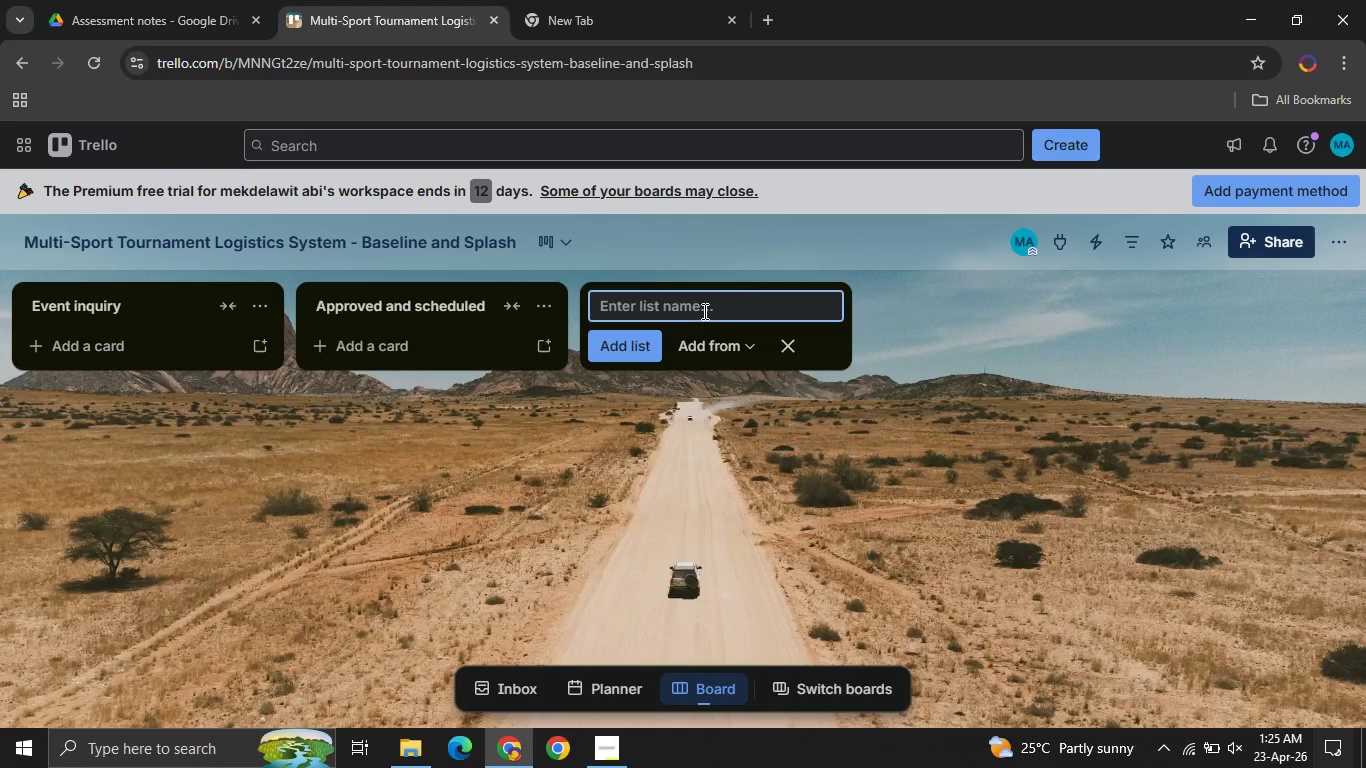 
type(Logistics planning )
 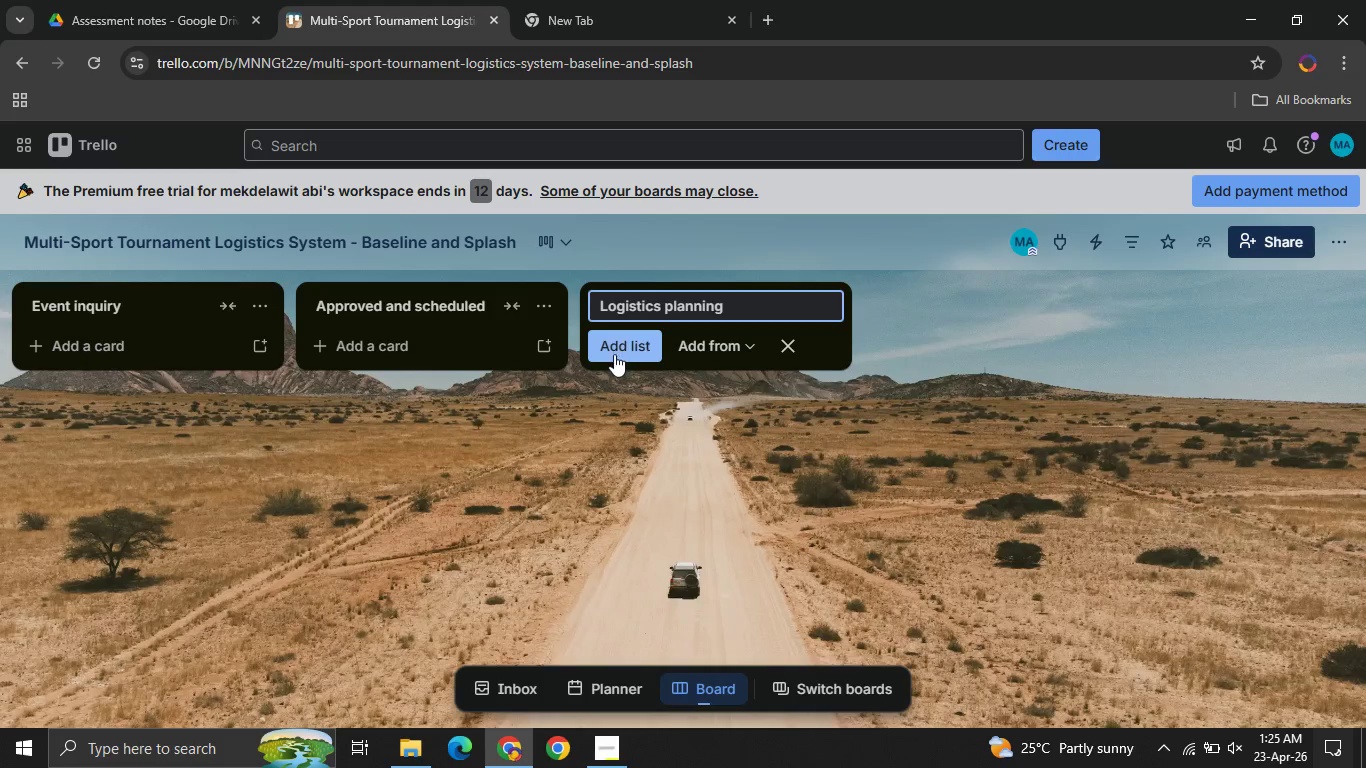 
left_click([614, 354])
 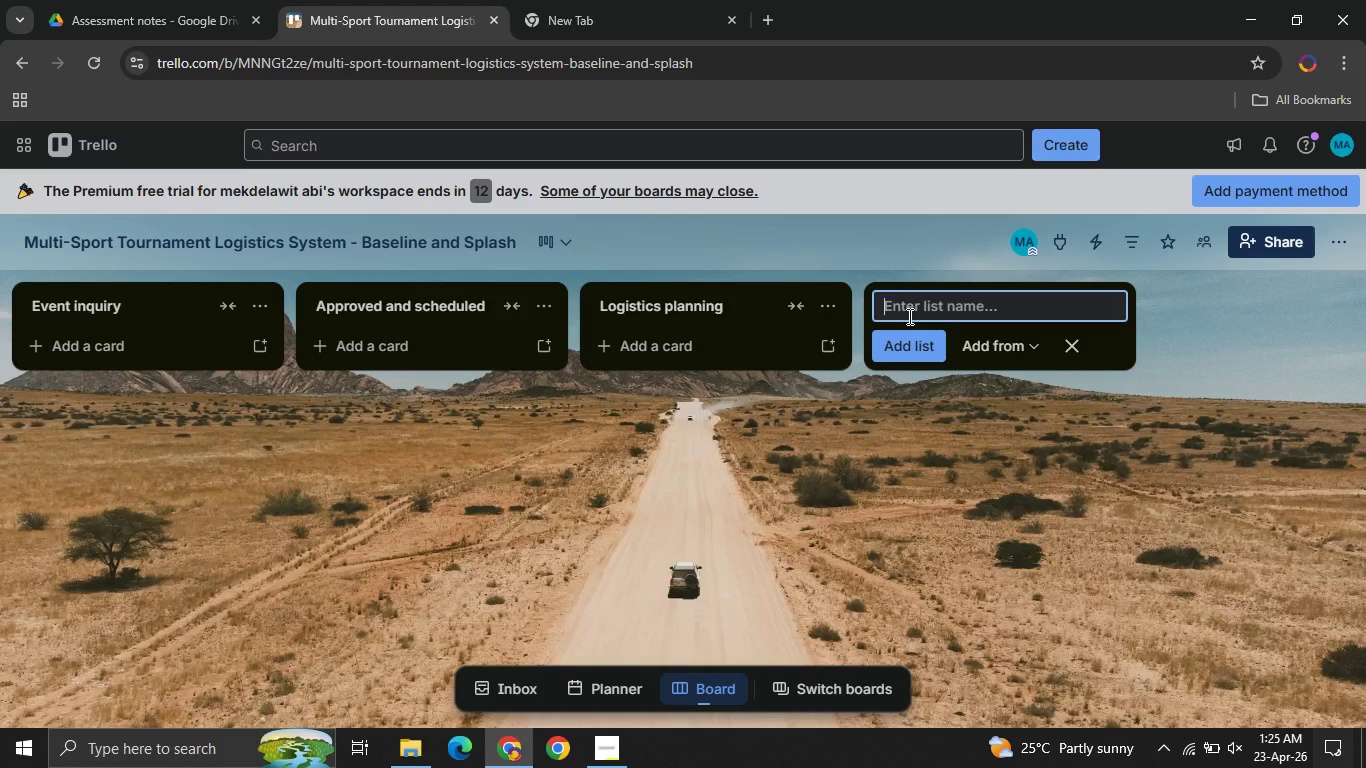 
type(Staffing / roaster )
 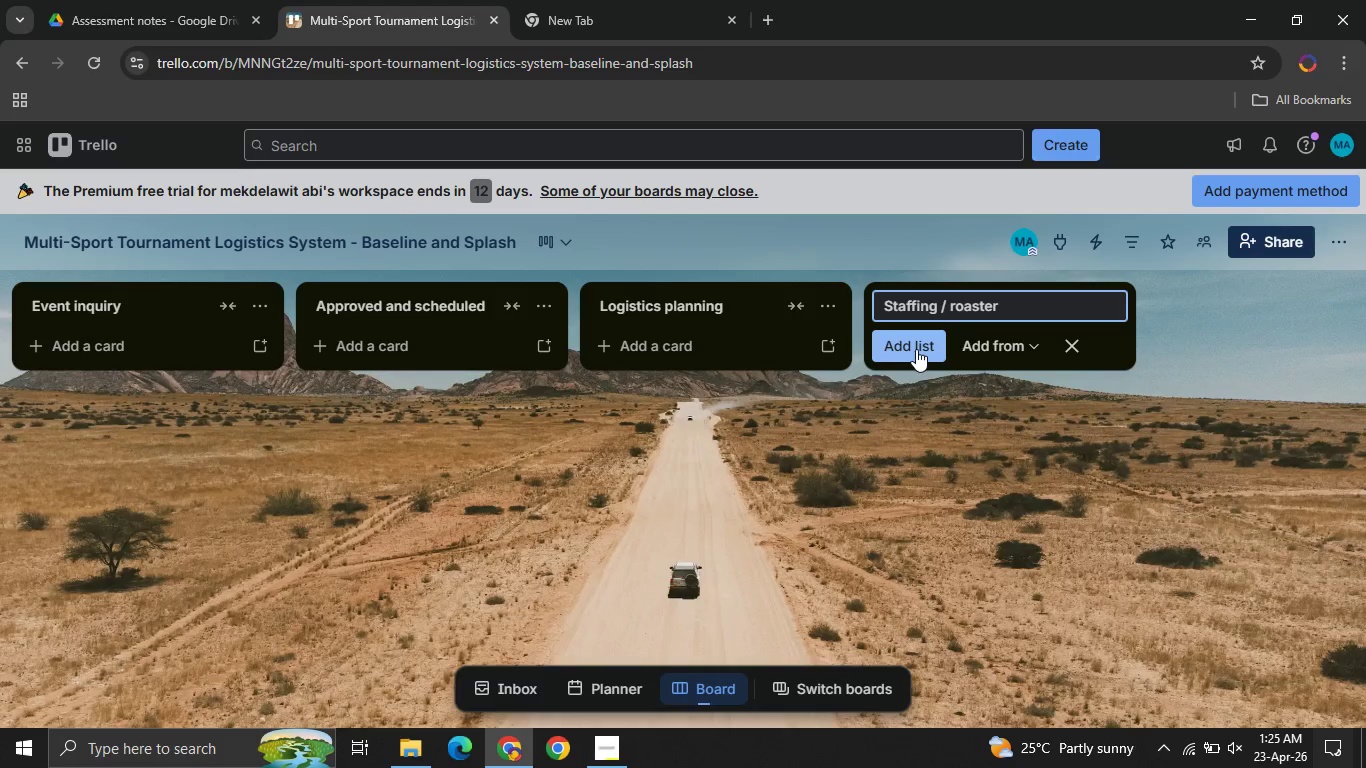 
left_click([916, 349])
 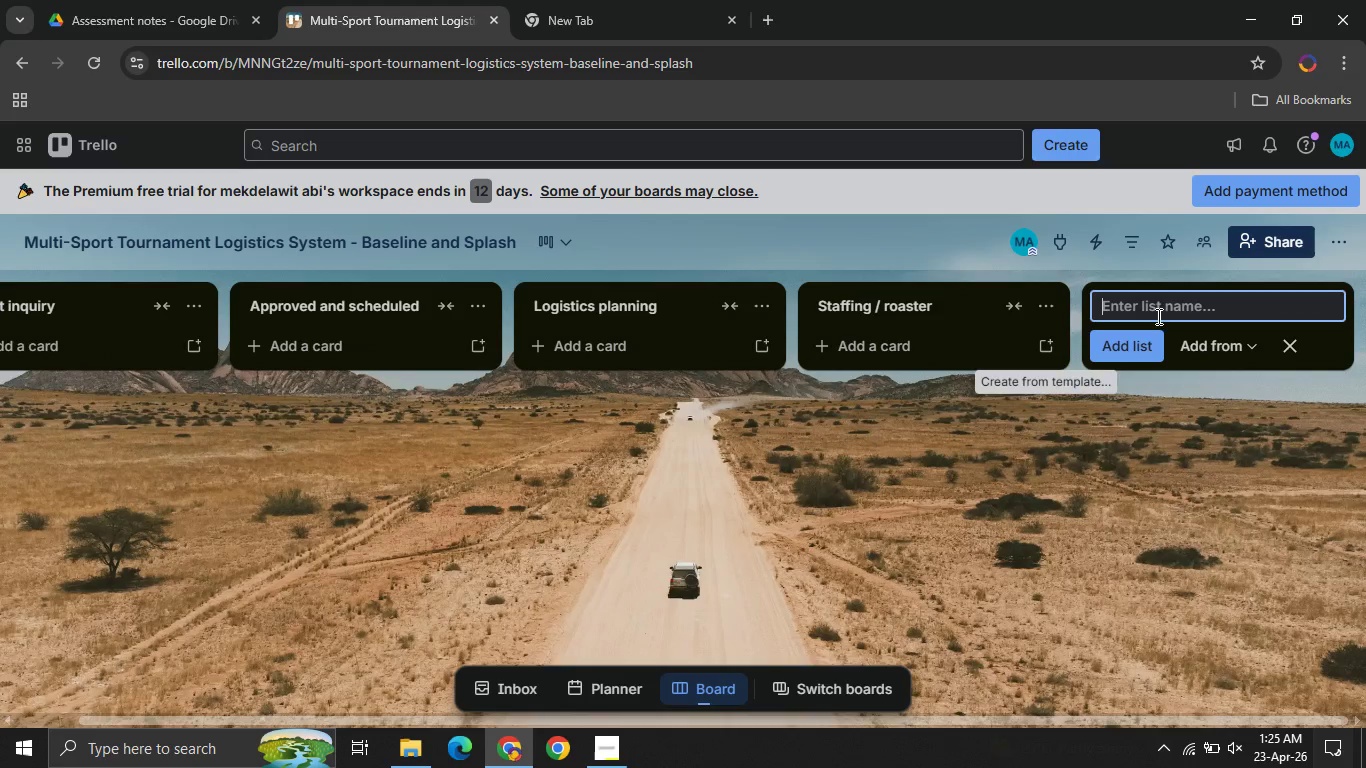 
left_click([1161, 314])
 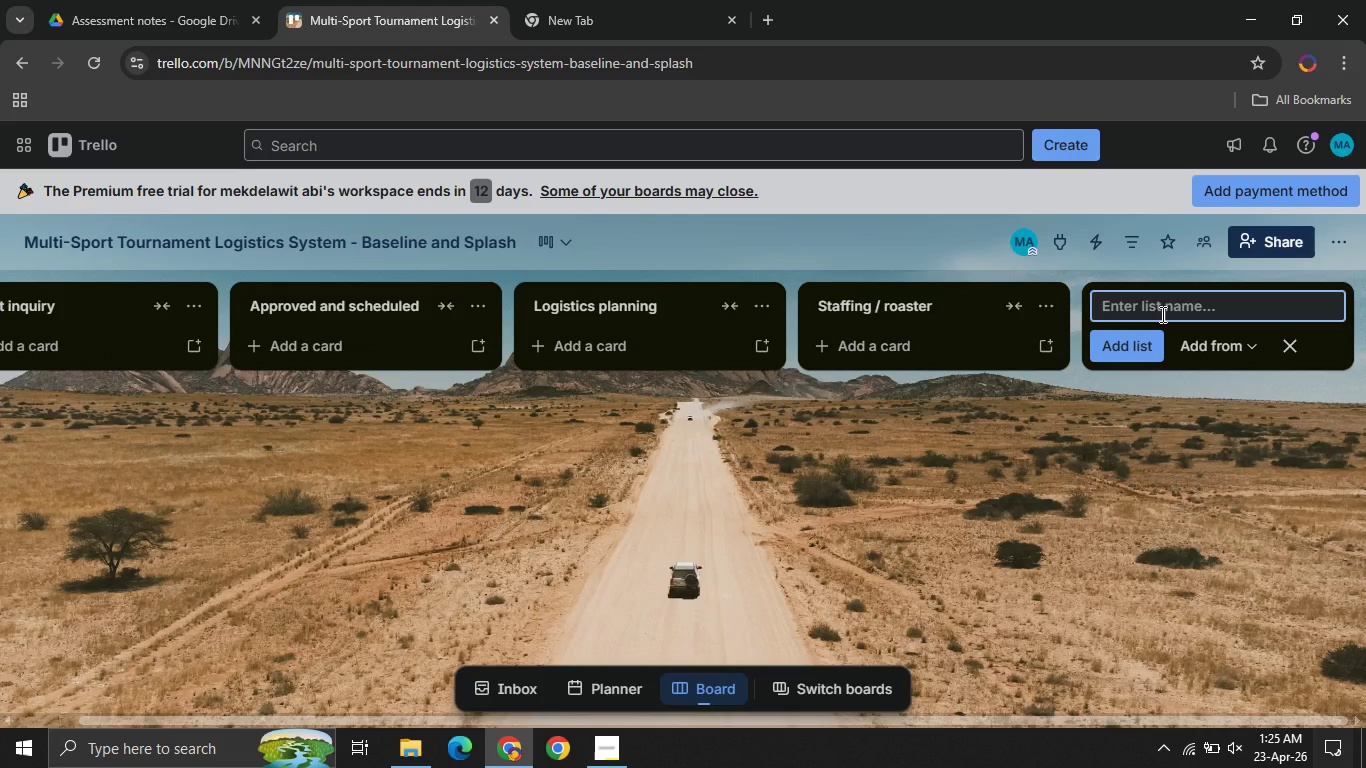 
type(Equipment setup )
 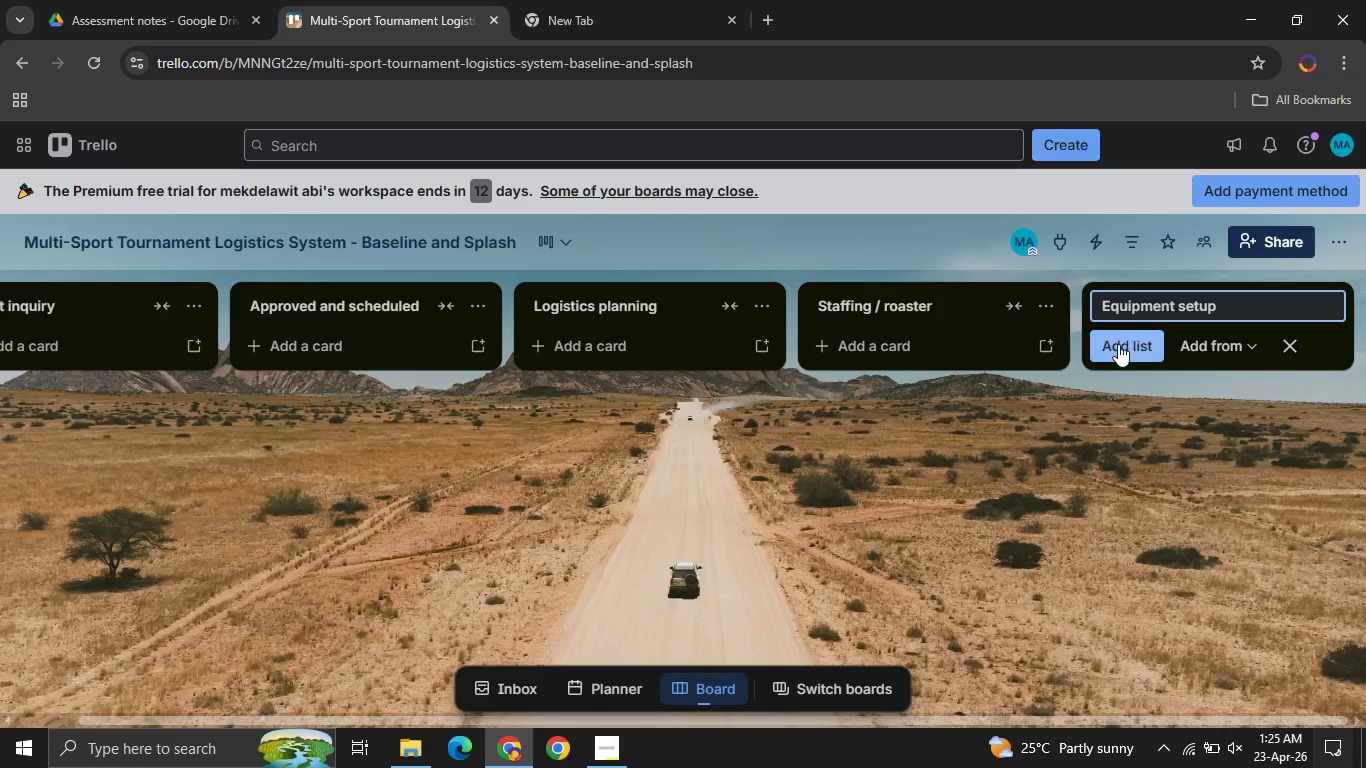 
left_click([1118, 344])
 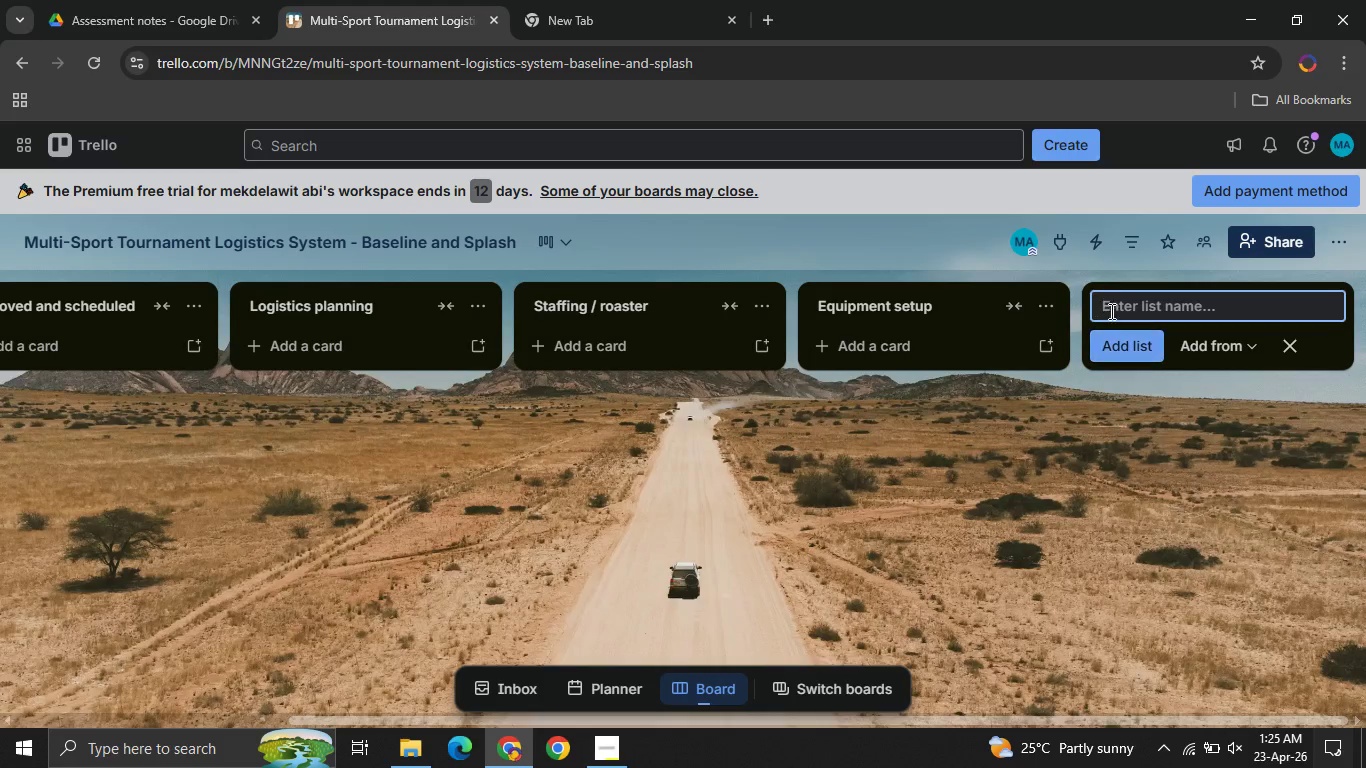 
left_click([1110, 305])
 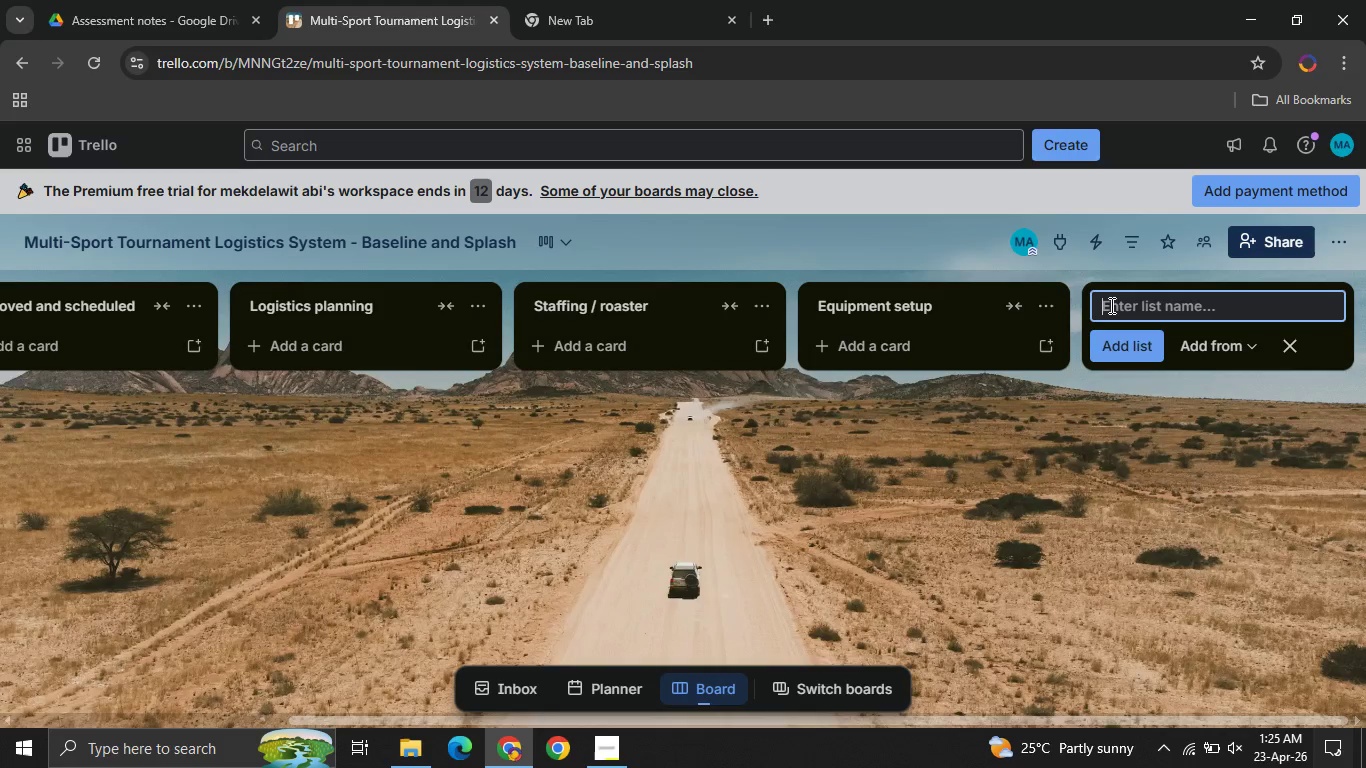 
type(Live event )
 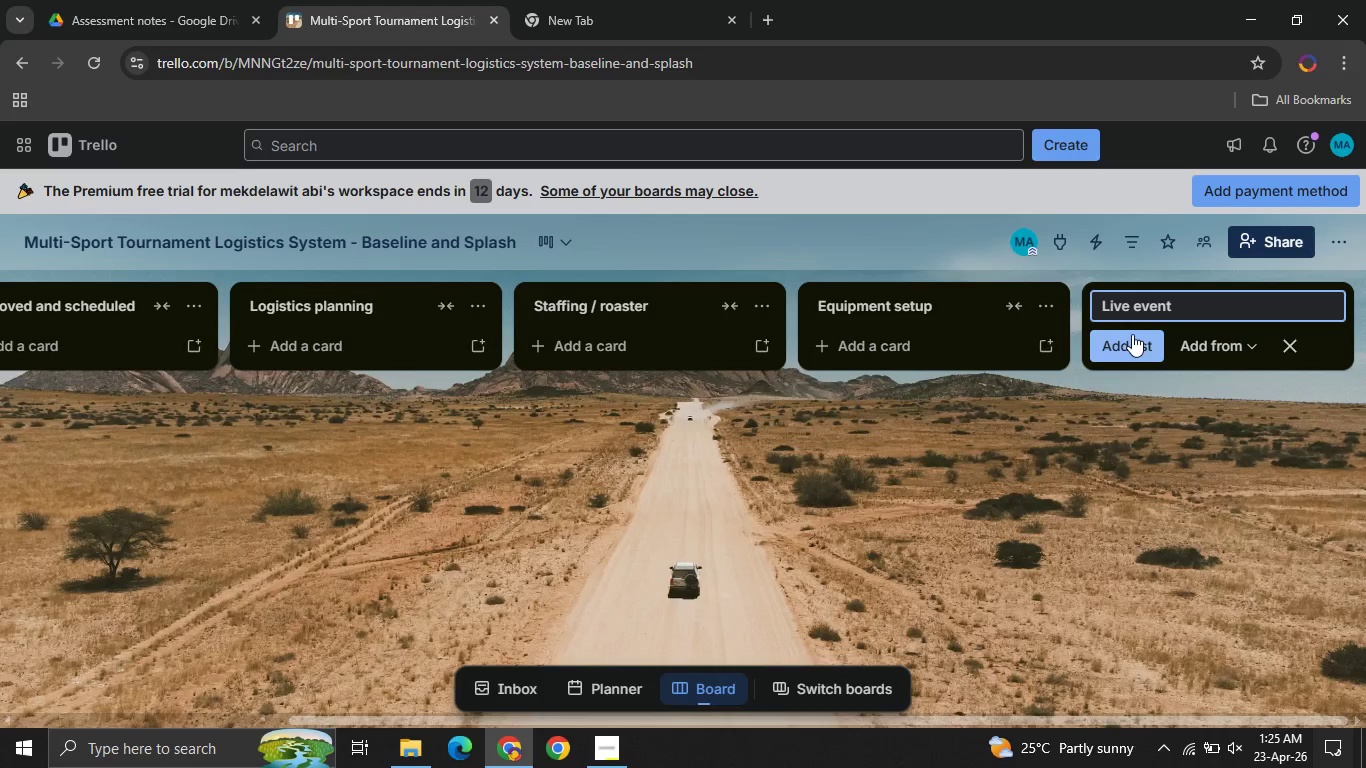 
left_click([1132, 334])
 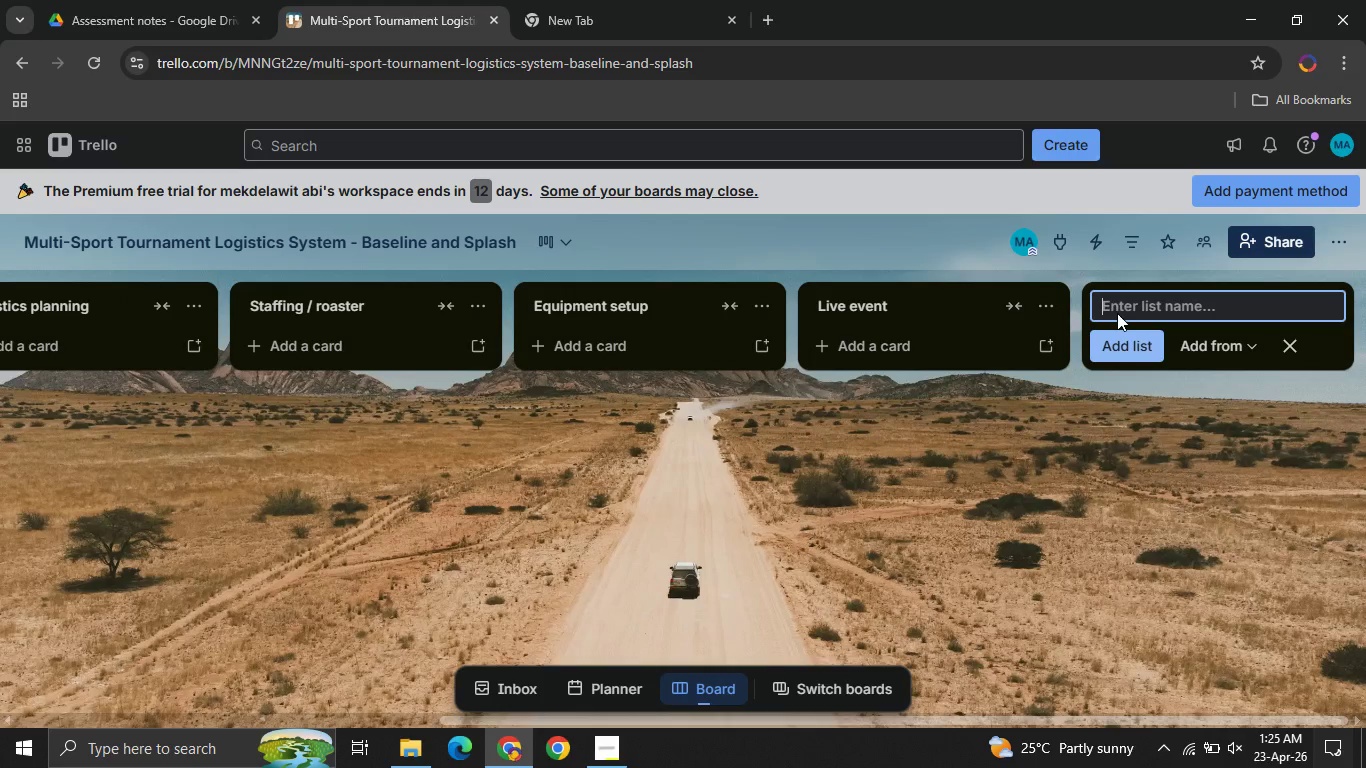 
left_click([1103, 294])
 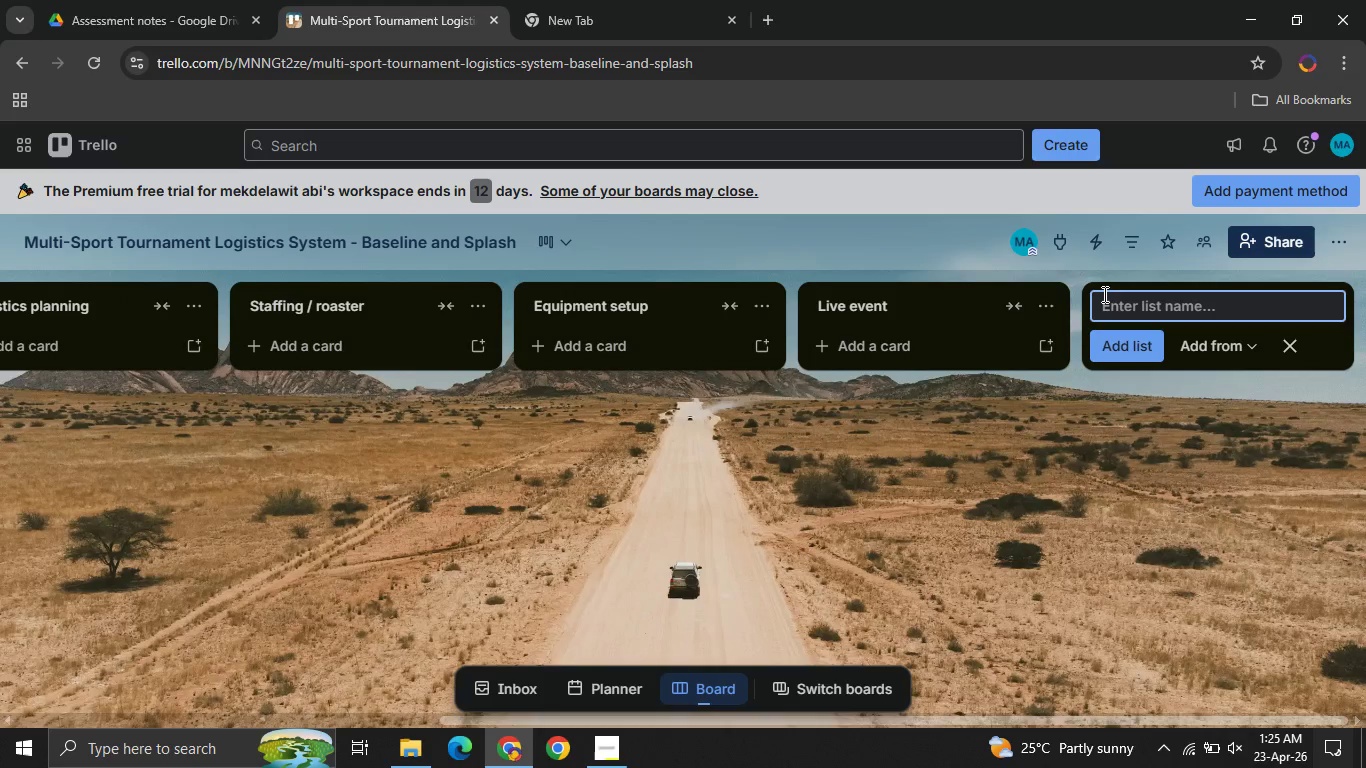 
type(Post )
 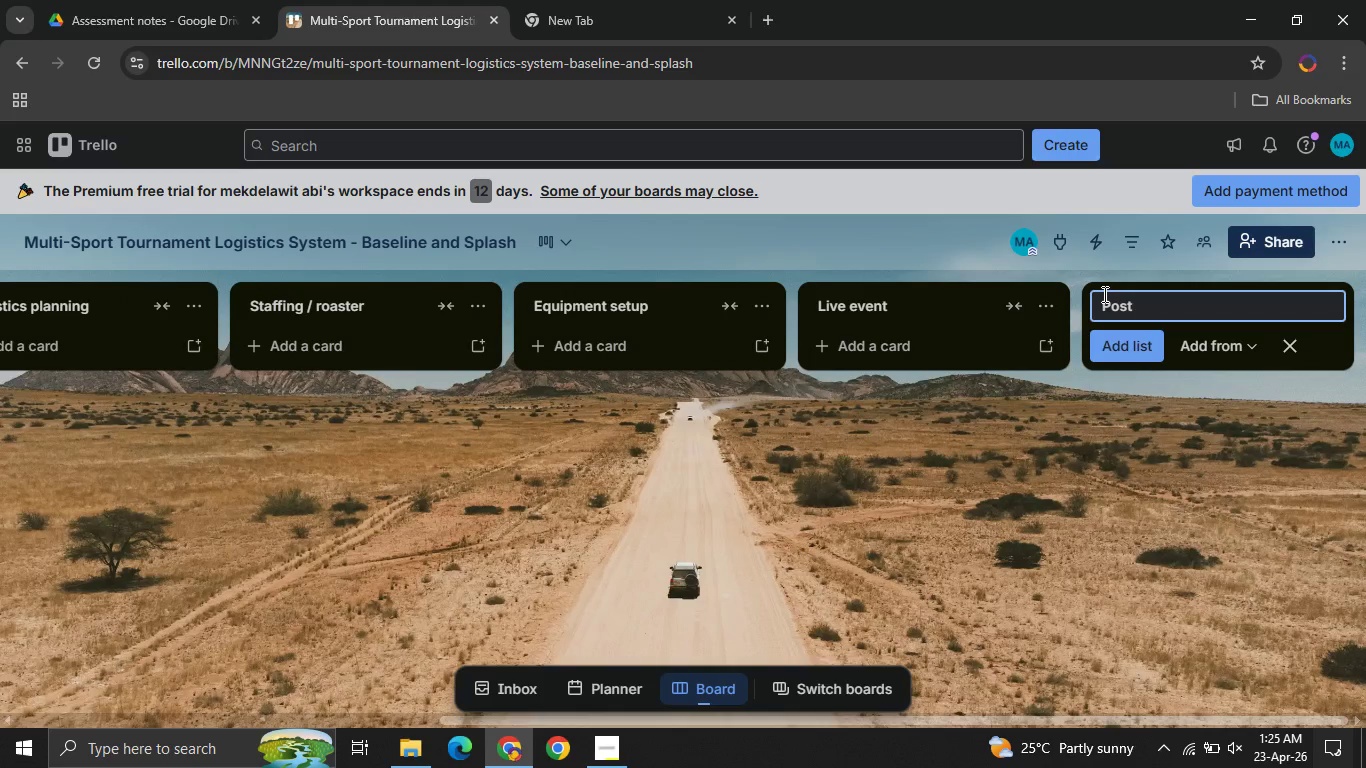 
type(- event rec)
key(Backspace)
type(view )
 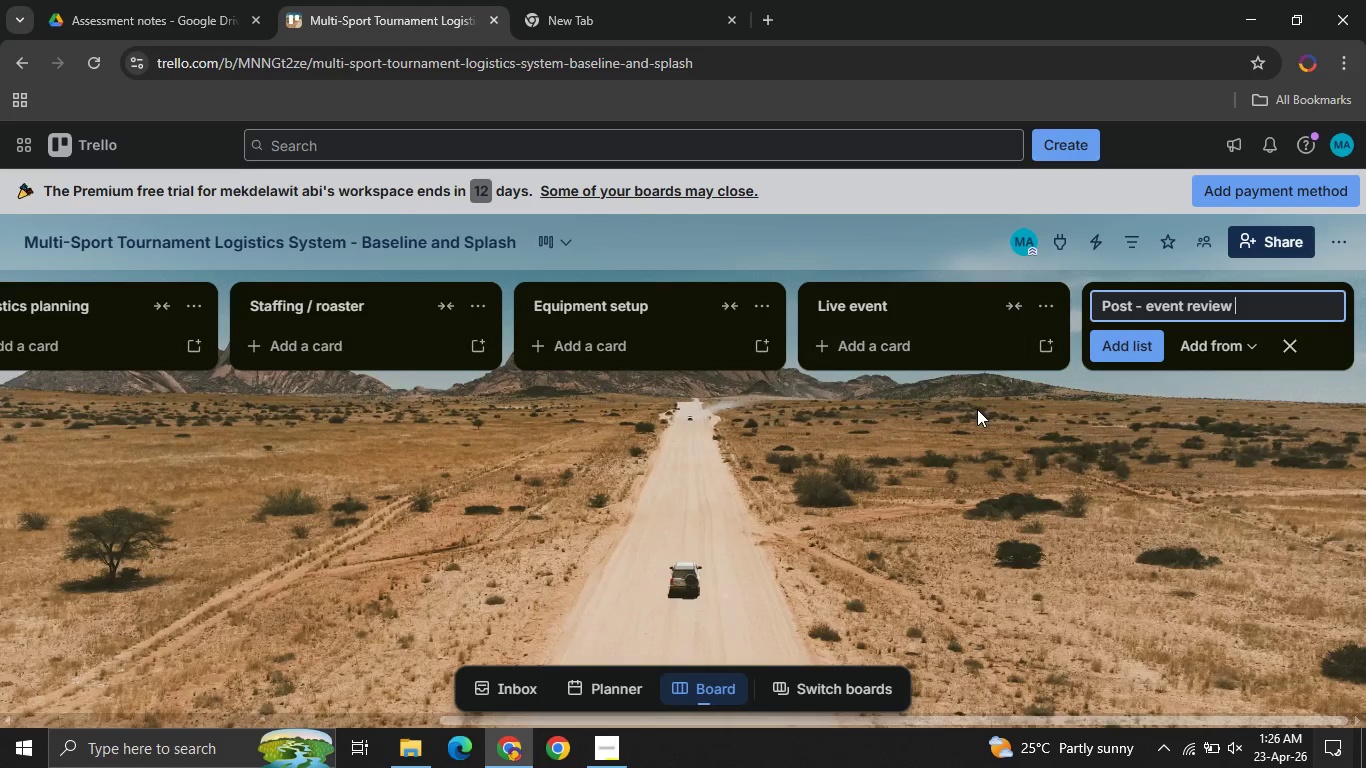 
left_click([1105, 345])
 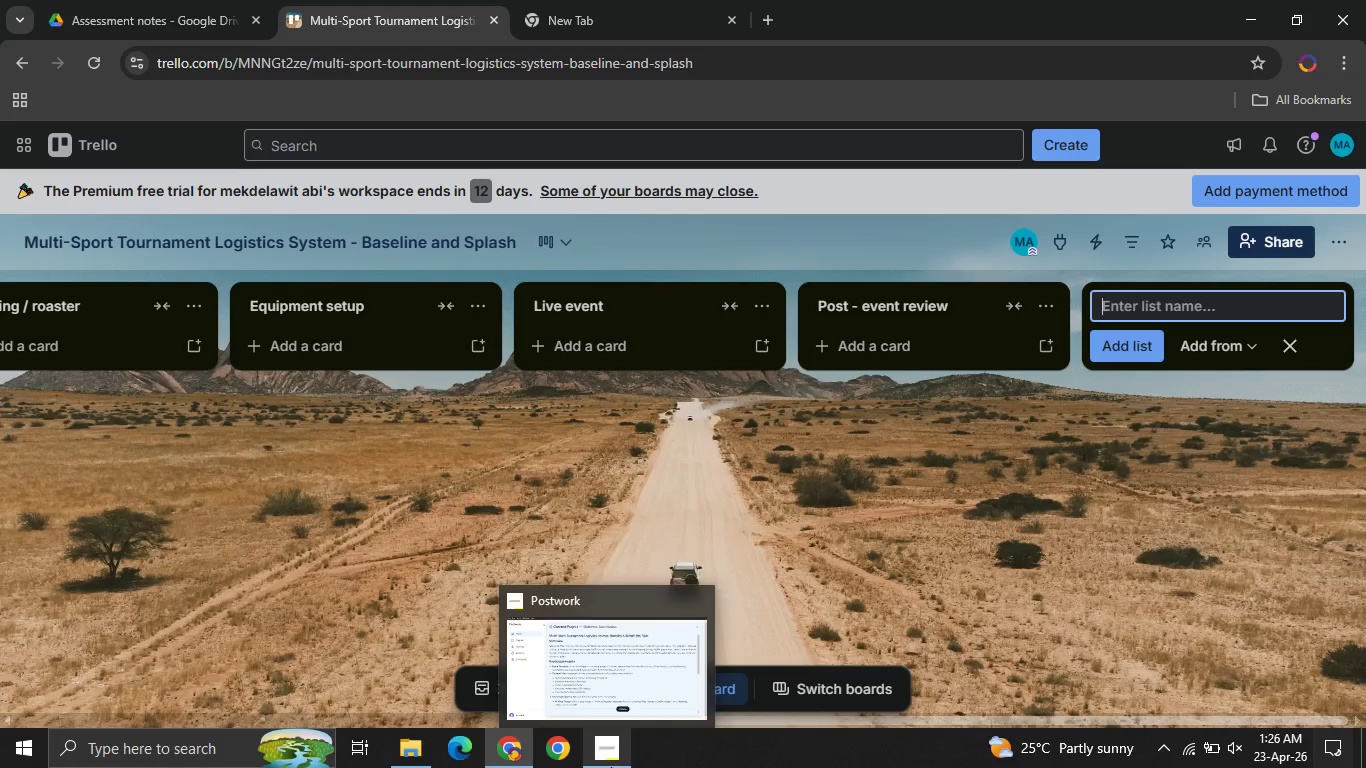 
left_click([611, 767])